 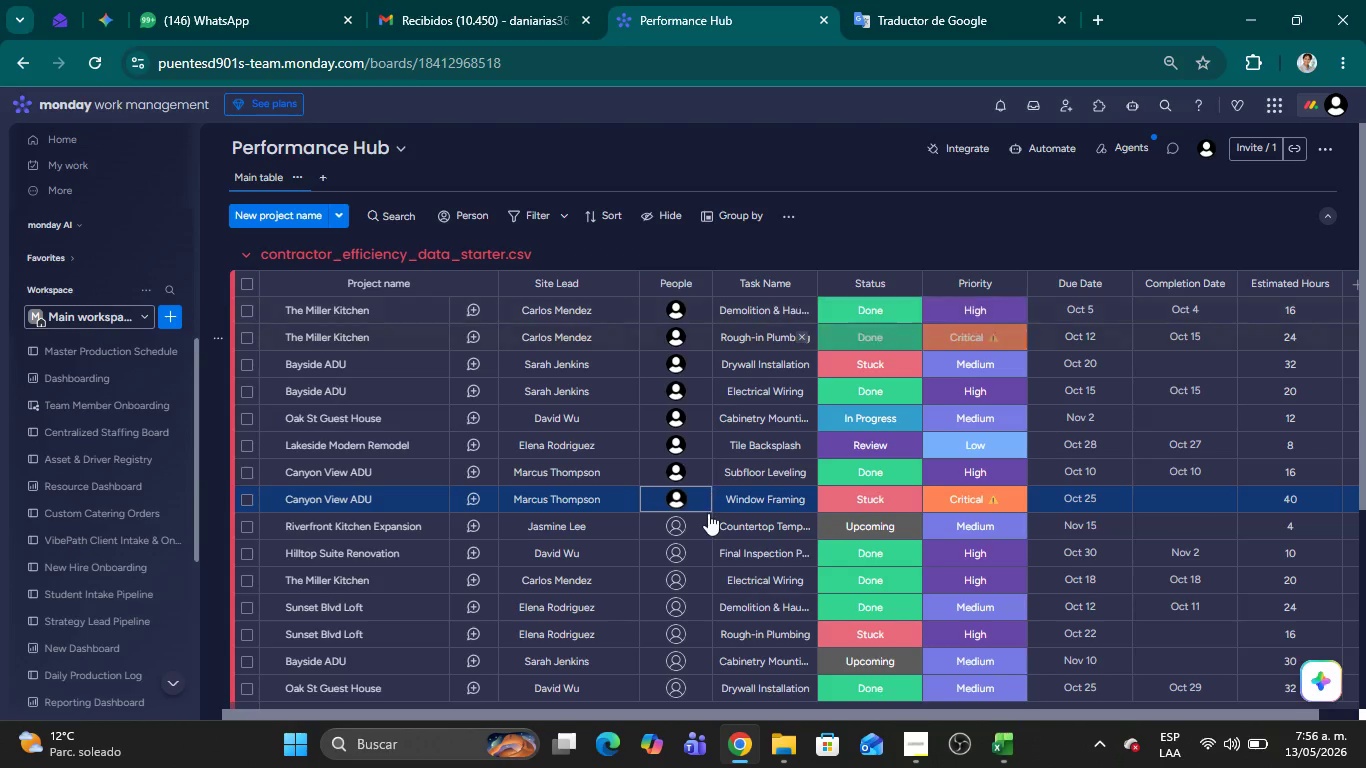 
left_click([673, 532])
 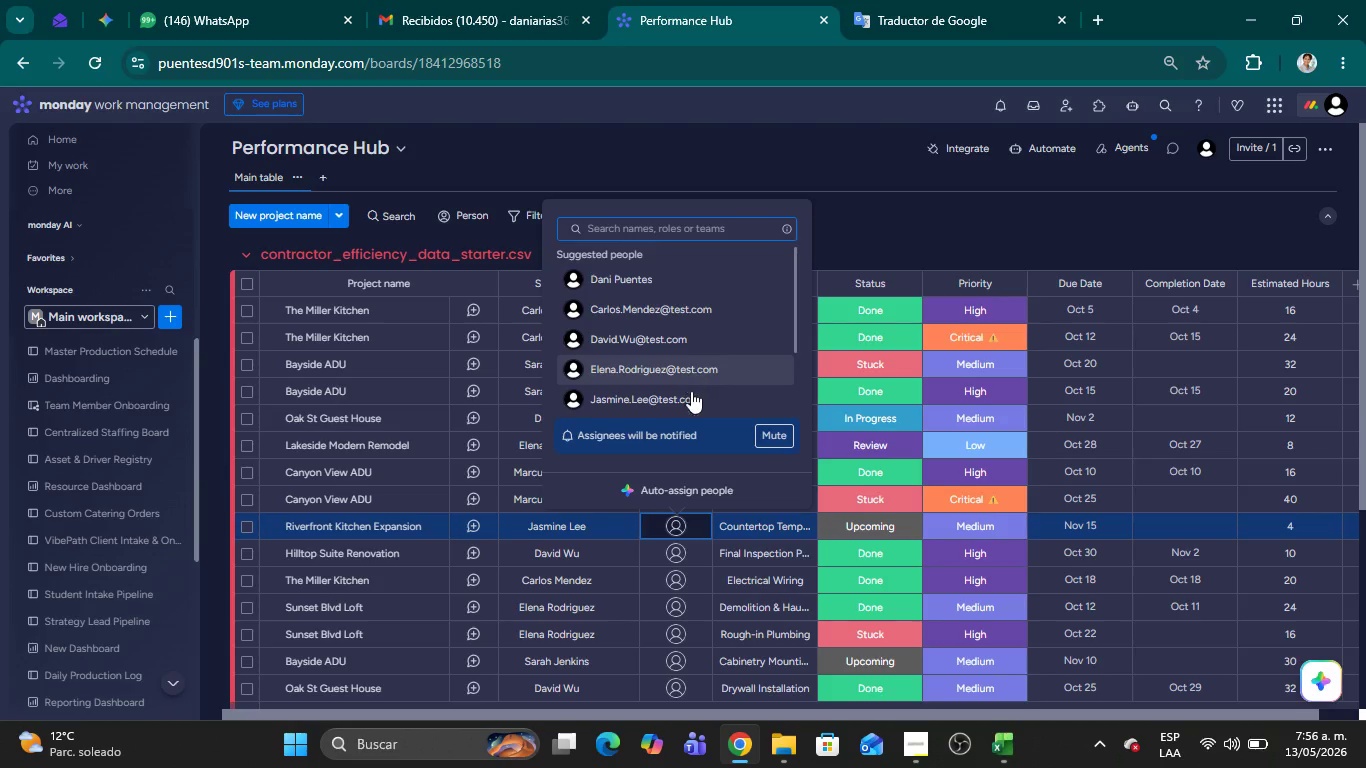 
left_click([690, 403])
 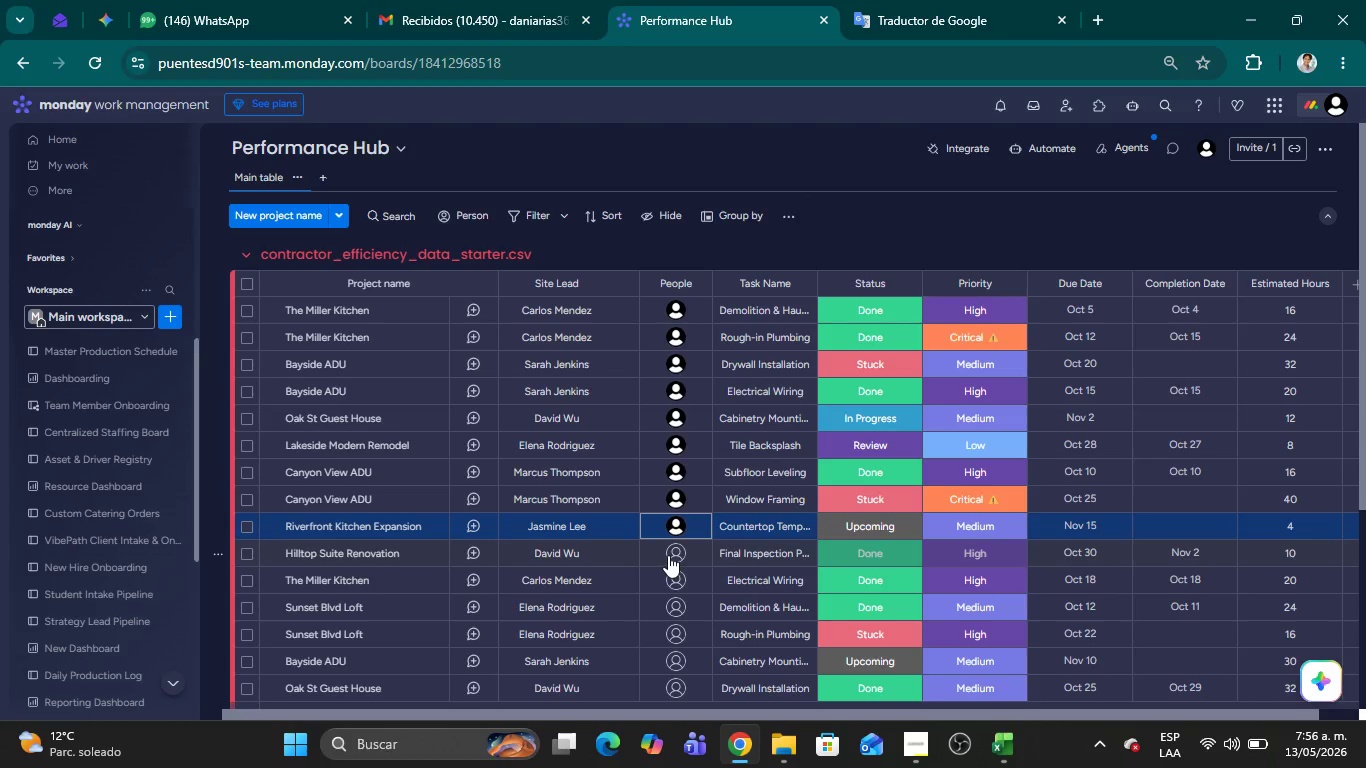 
left_click([671, 552])
 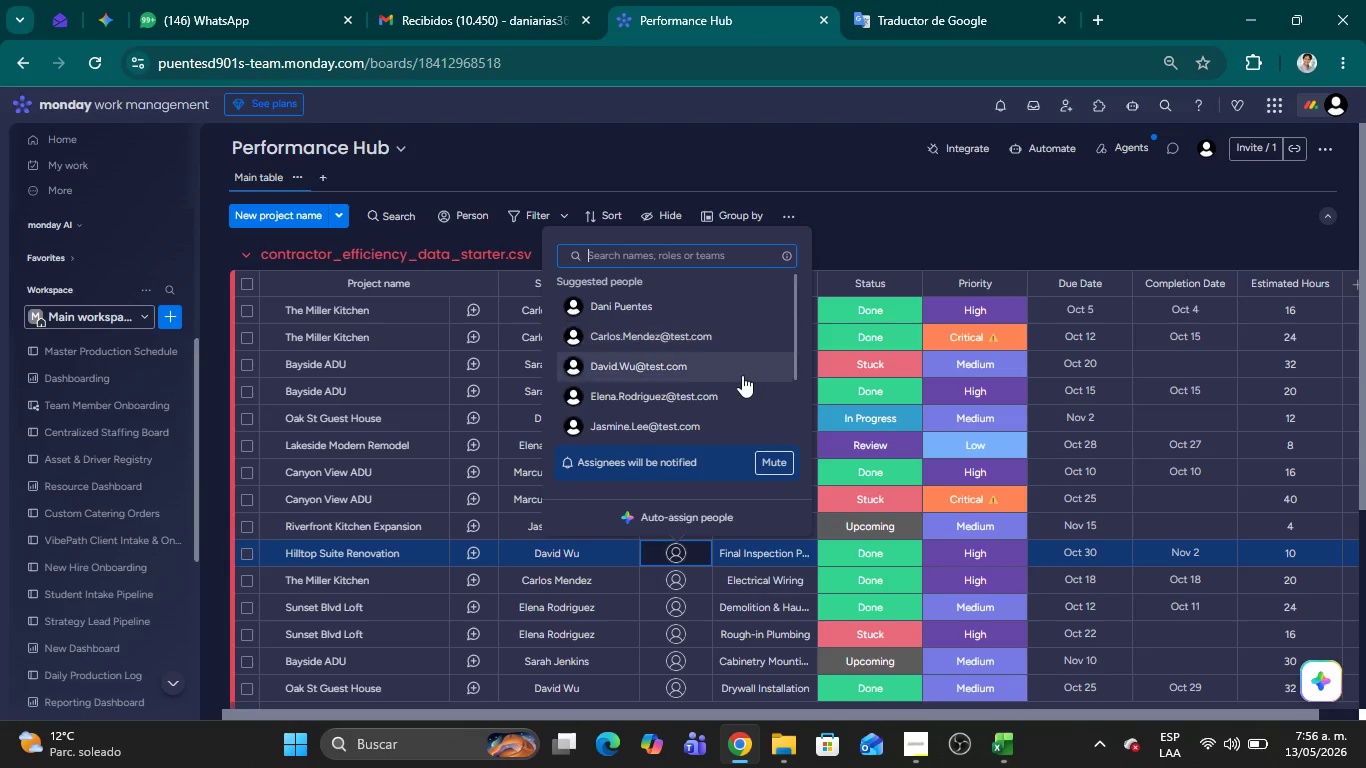 
left_click([741, 380])
 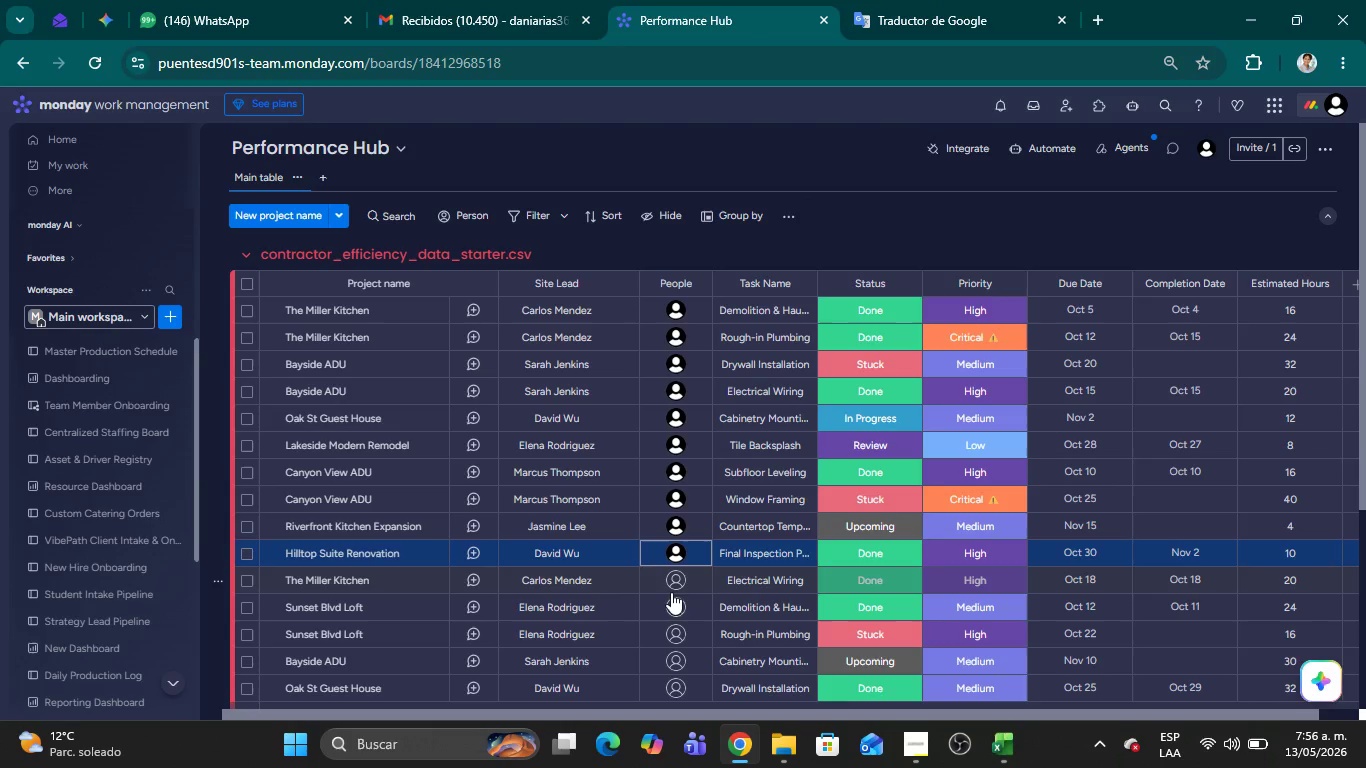 
left_click([673, 586])
 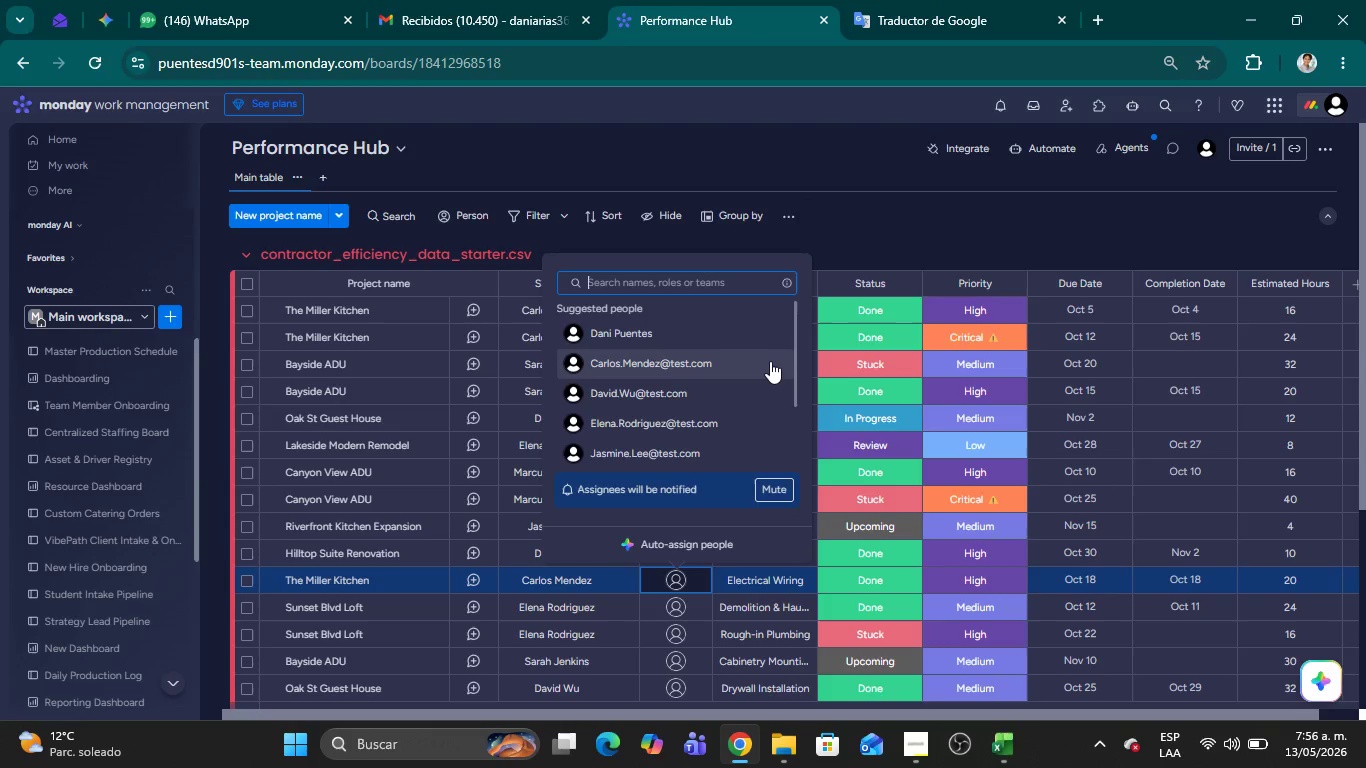 
left_click([770, 361])
 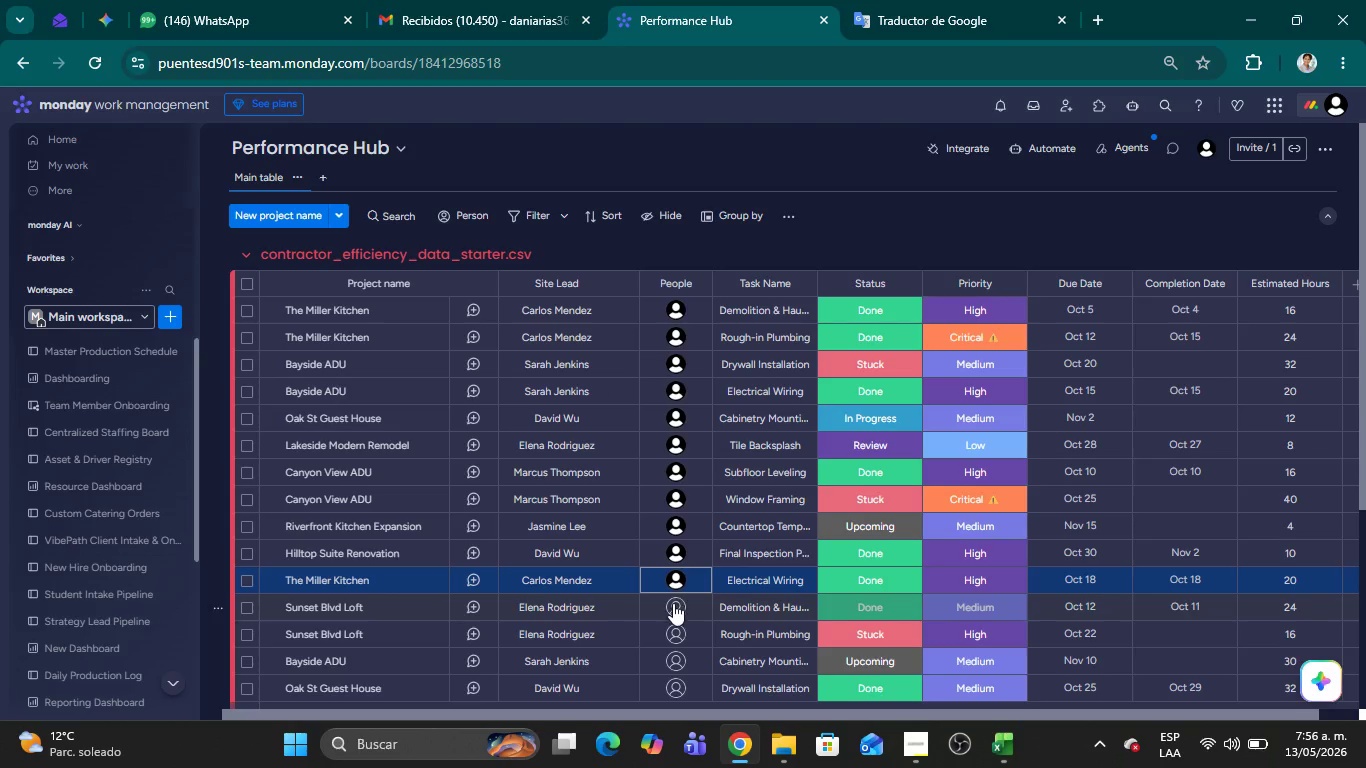 
left_click([672, 610])
 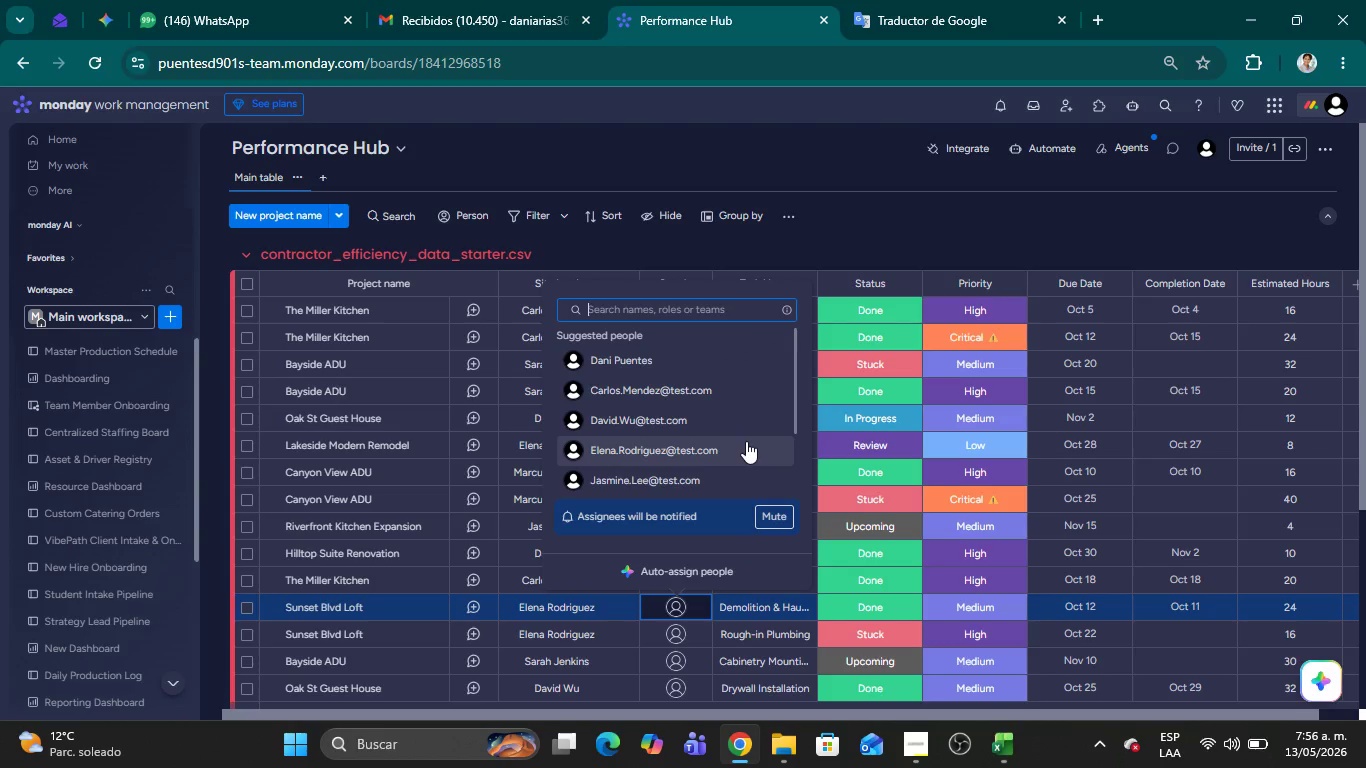 
left_click([747, 441])
 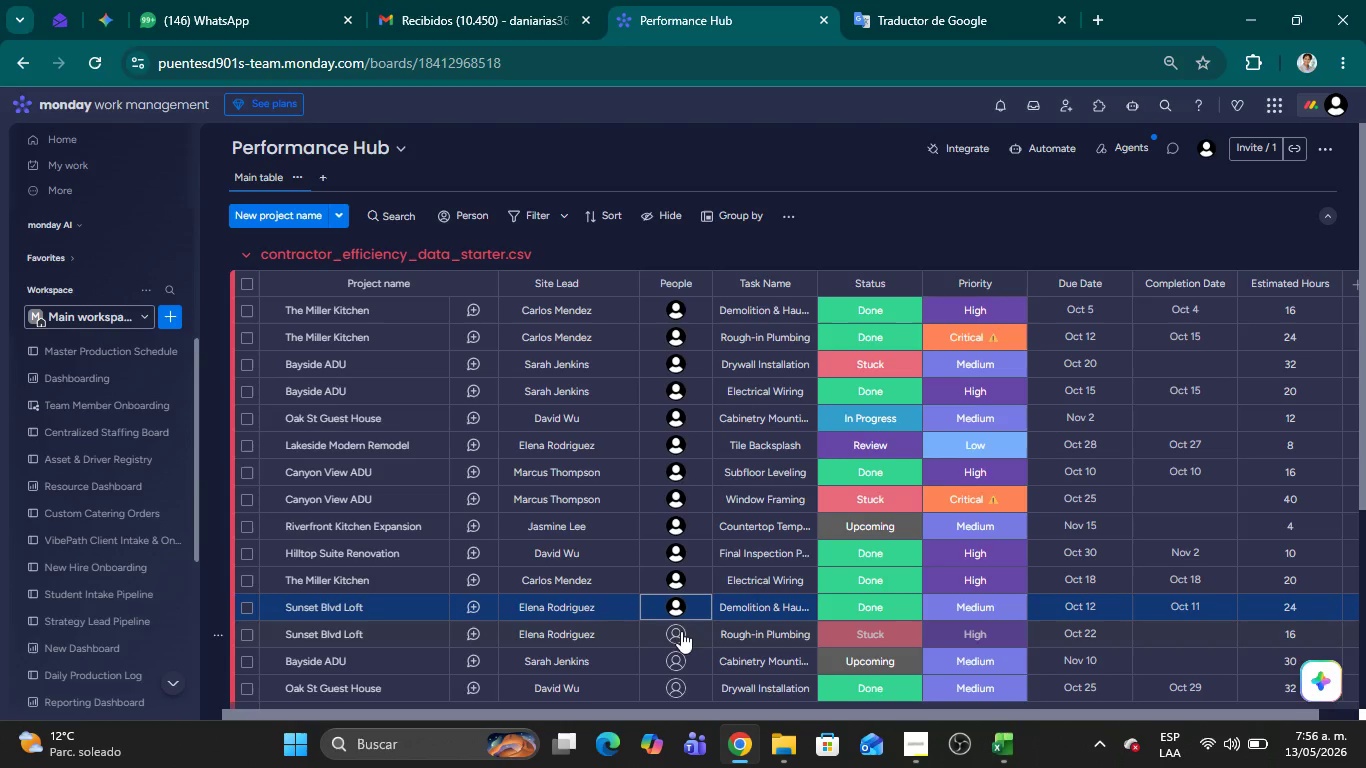 
left_click([675, 631])
 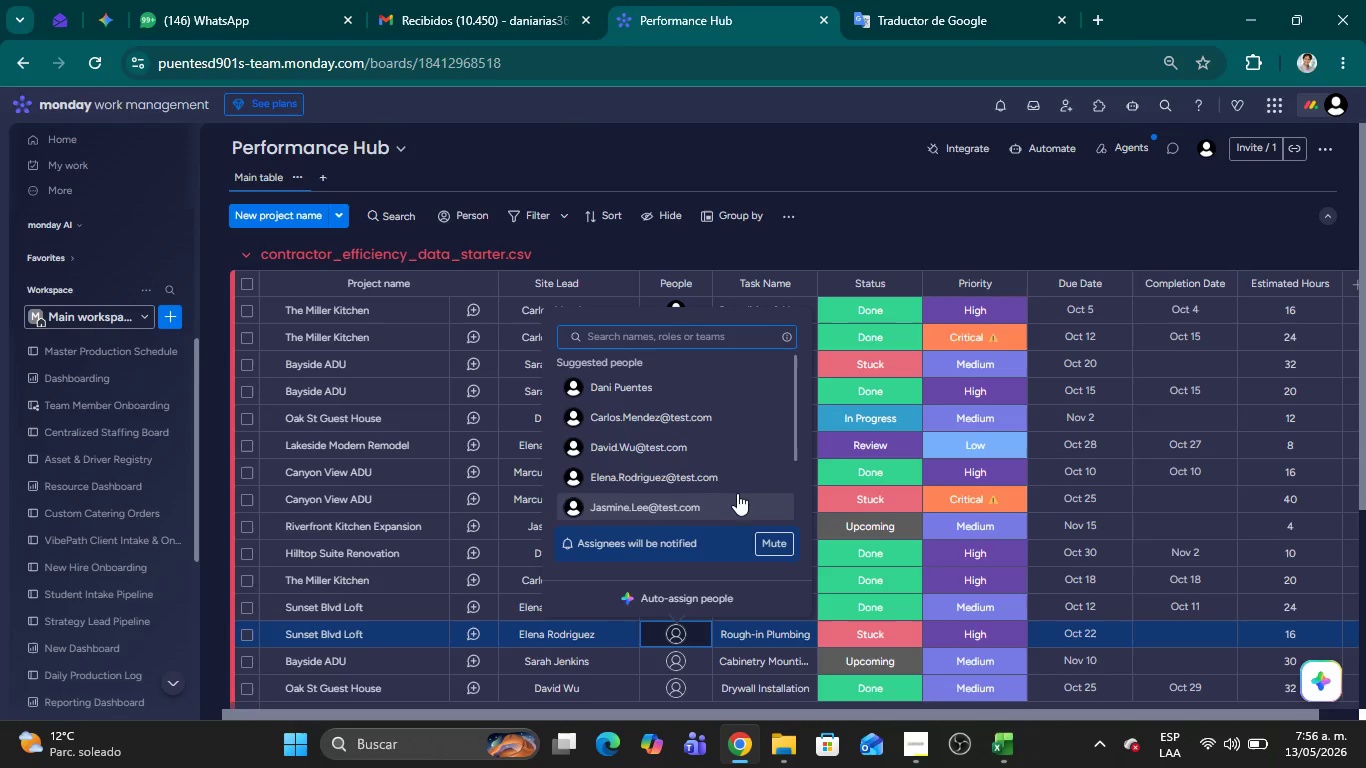 
left_click([744, 476])
 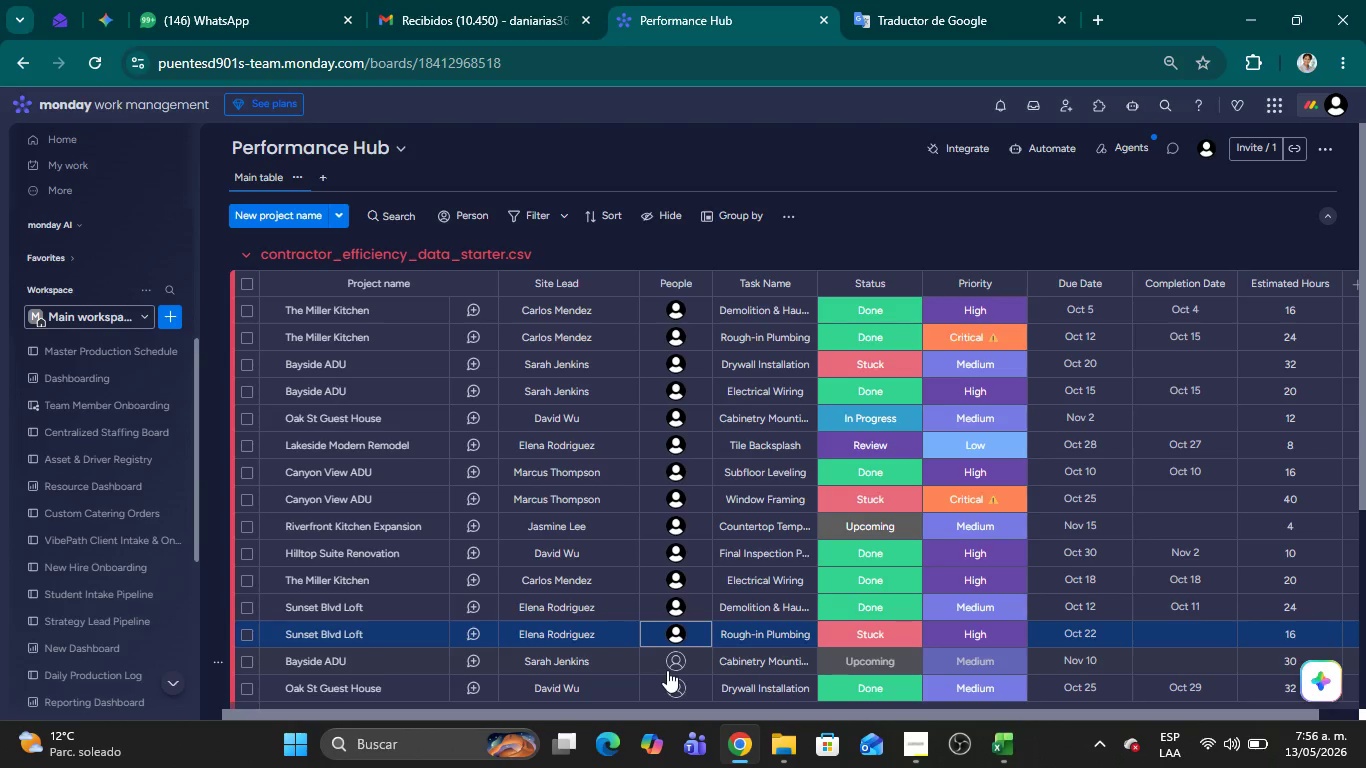 
left_click([676, 664])
 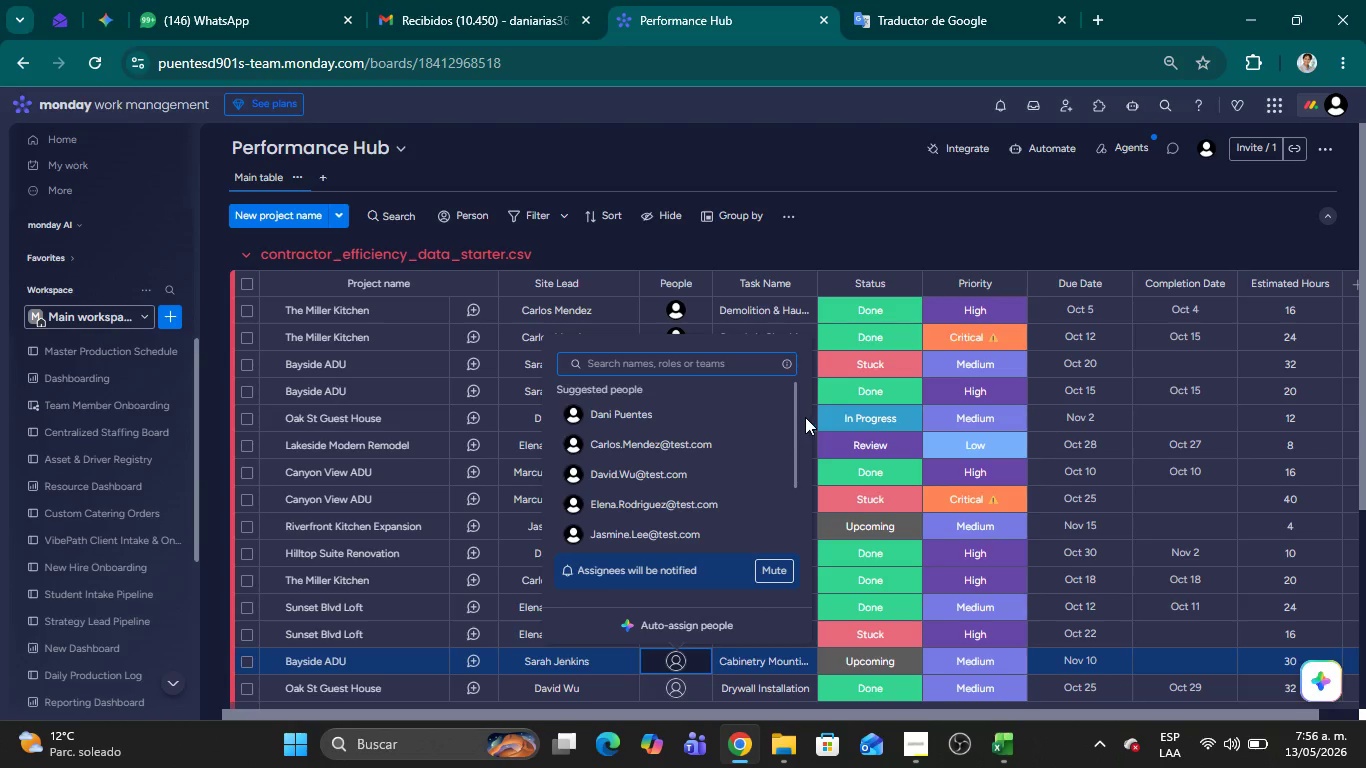 
left_click_drag(start_coordinate=[794, 420], to_coordinate=[790, 474])
 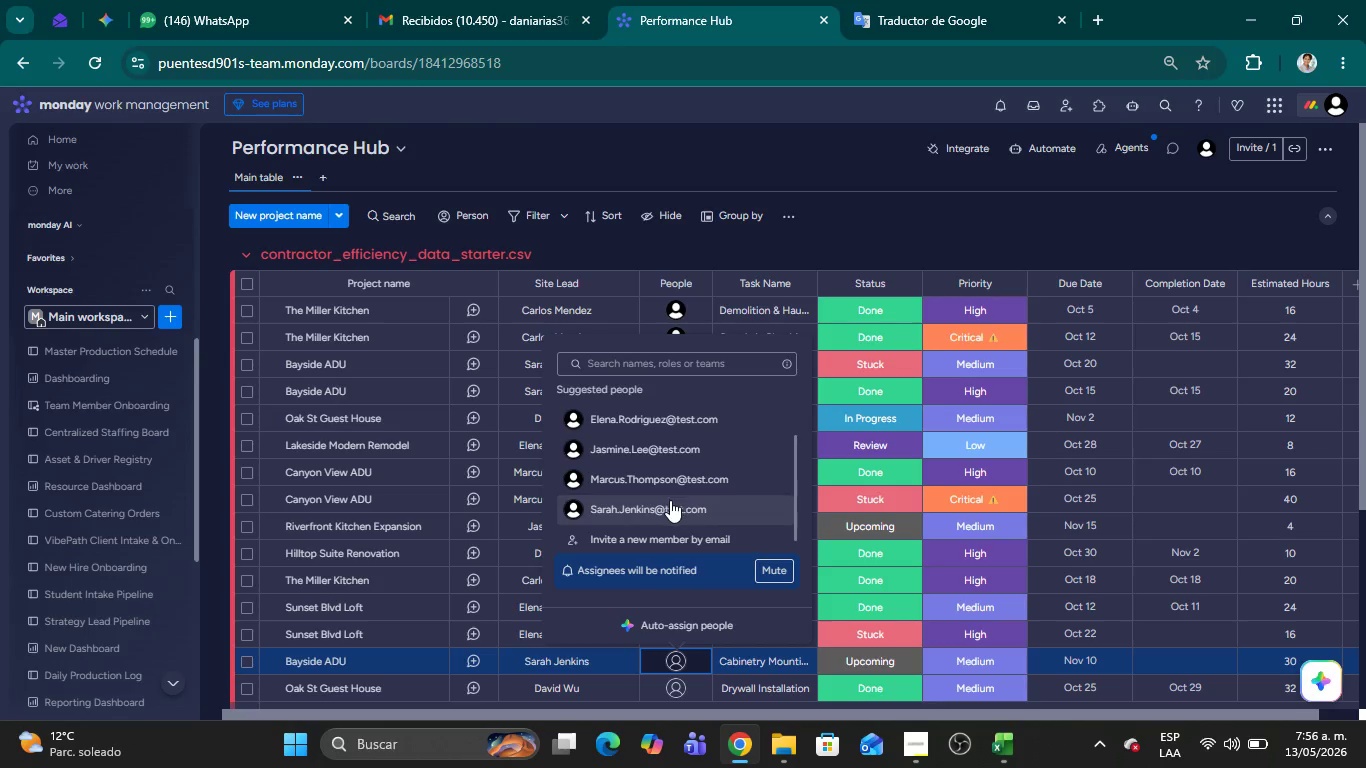 
left_click([666, 503])
 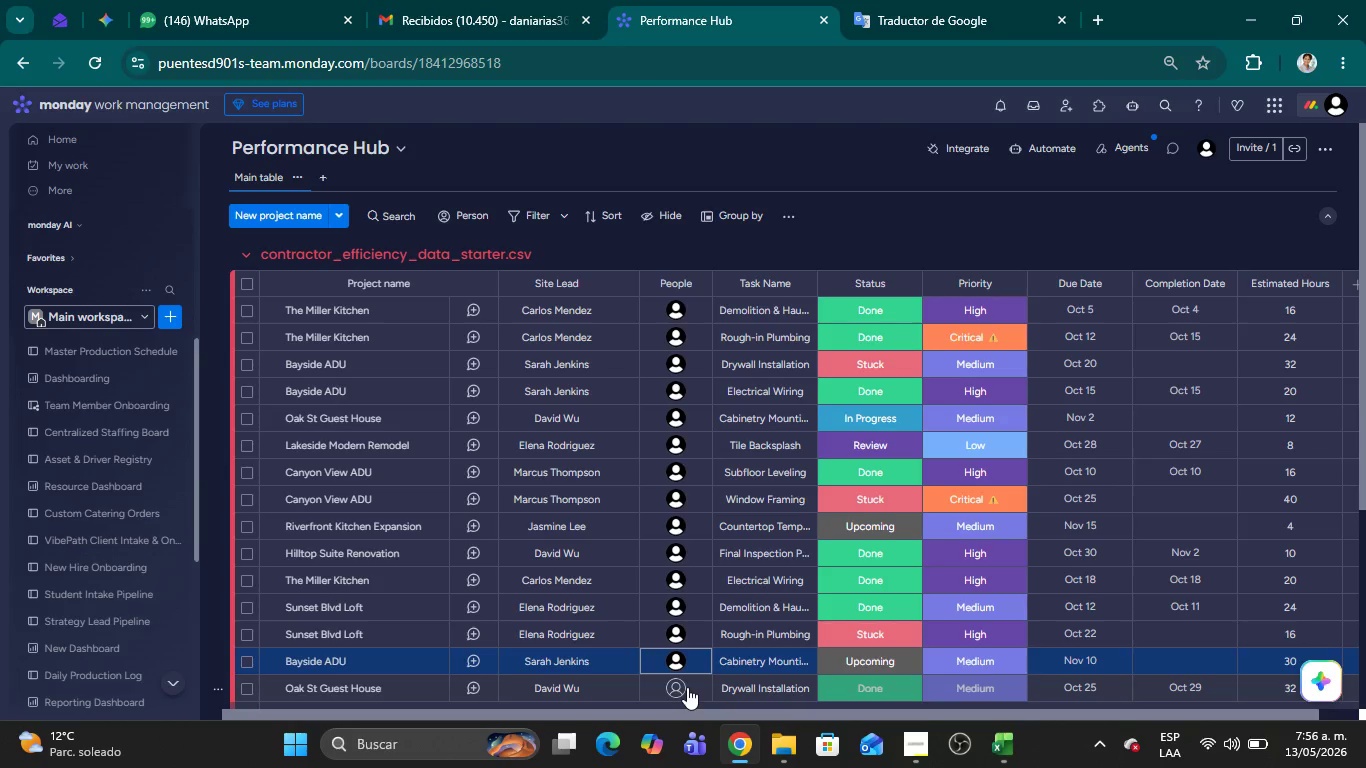 
left_click([675, 691])
 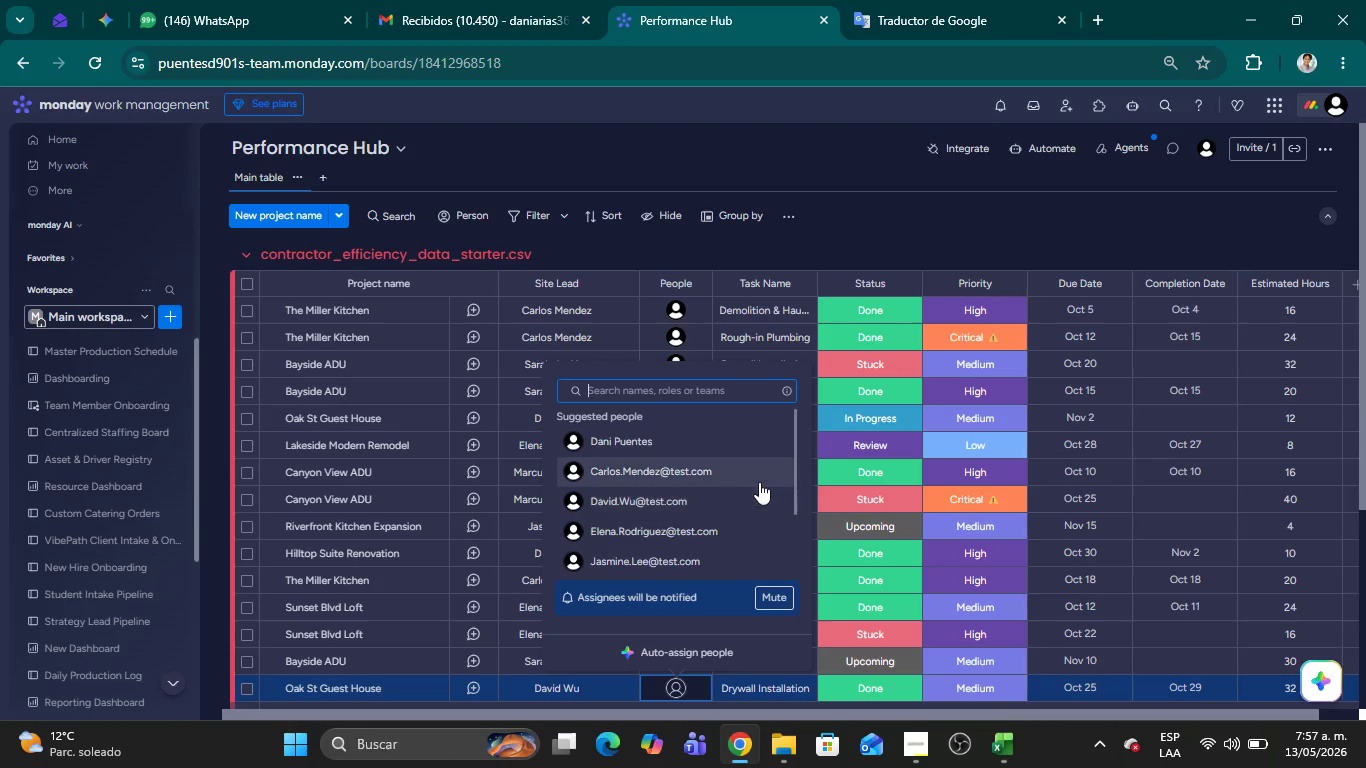 
left_click([752, 504])
 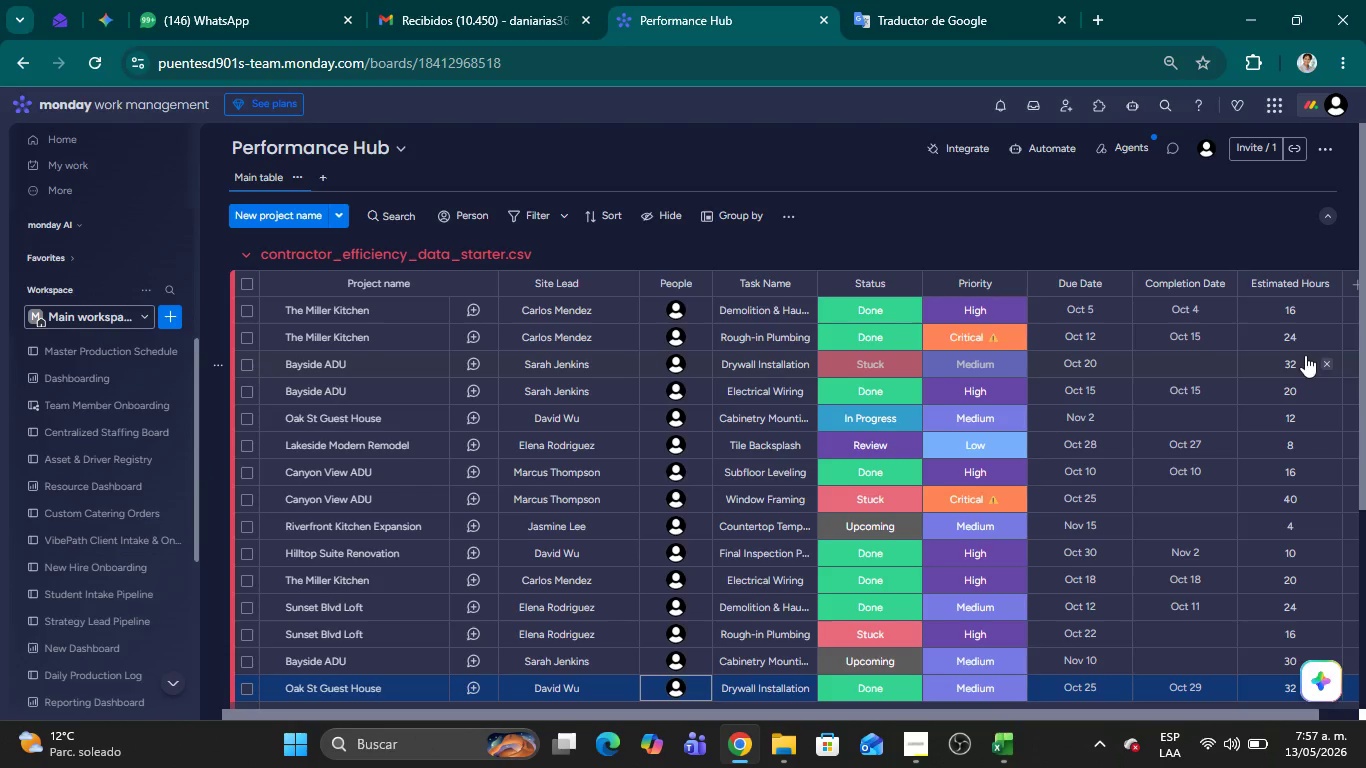 
left_click([1103, 216])
 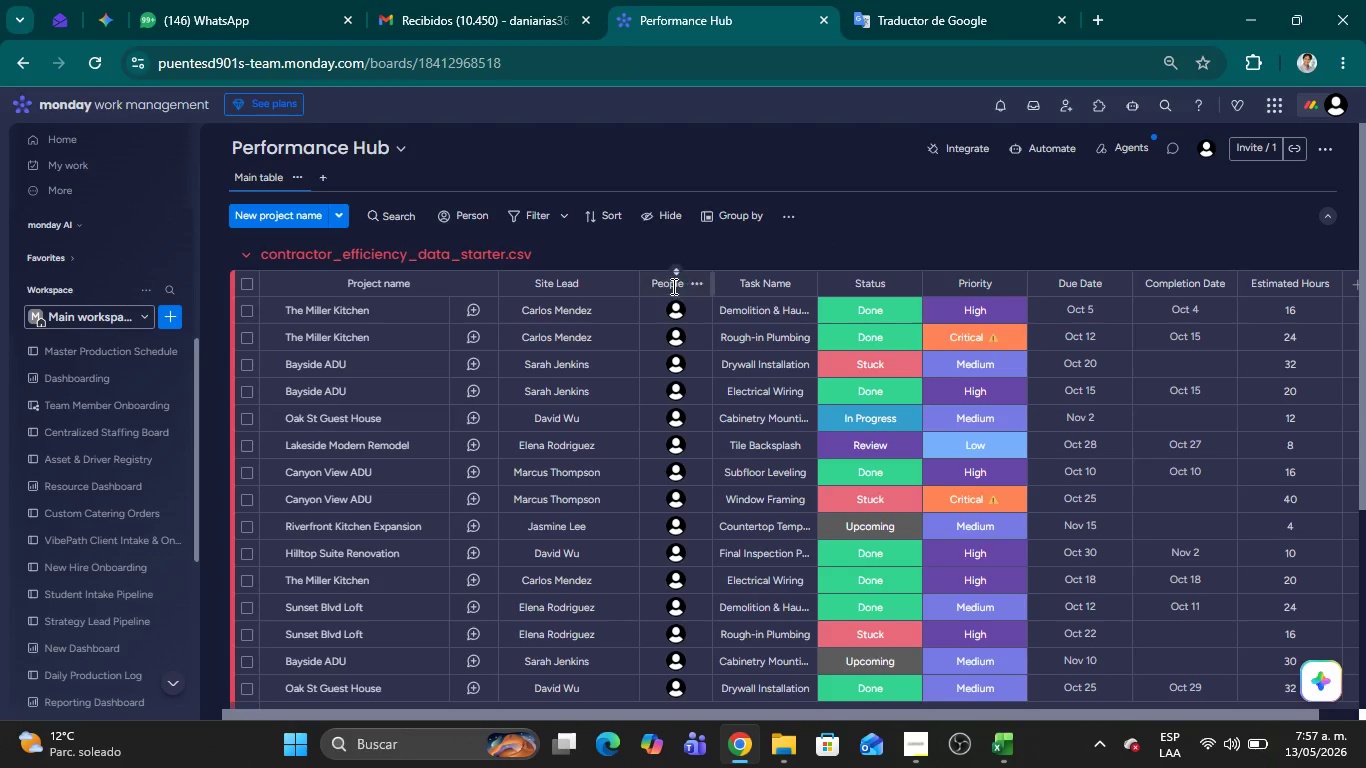 
double_click([672, 283])
 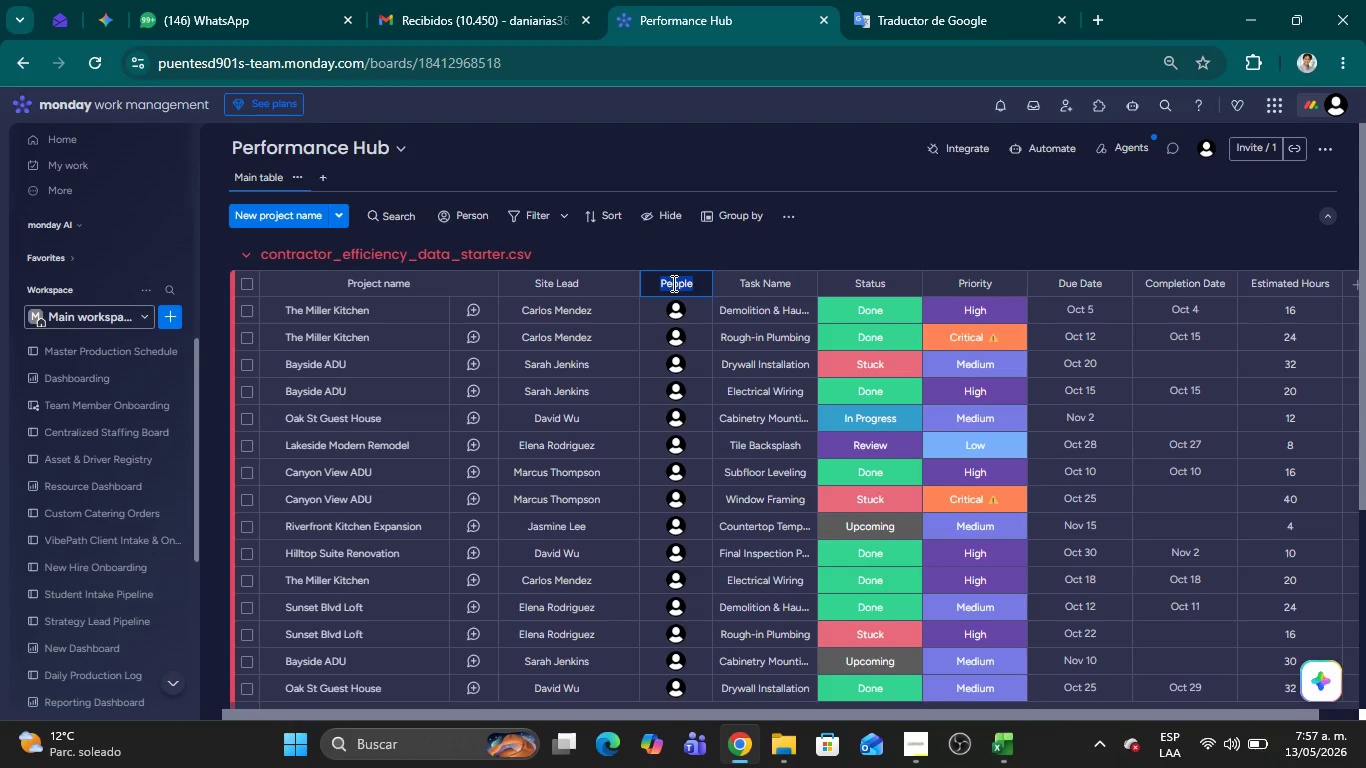 
triple_click([672, 283])
 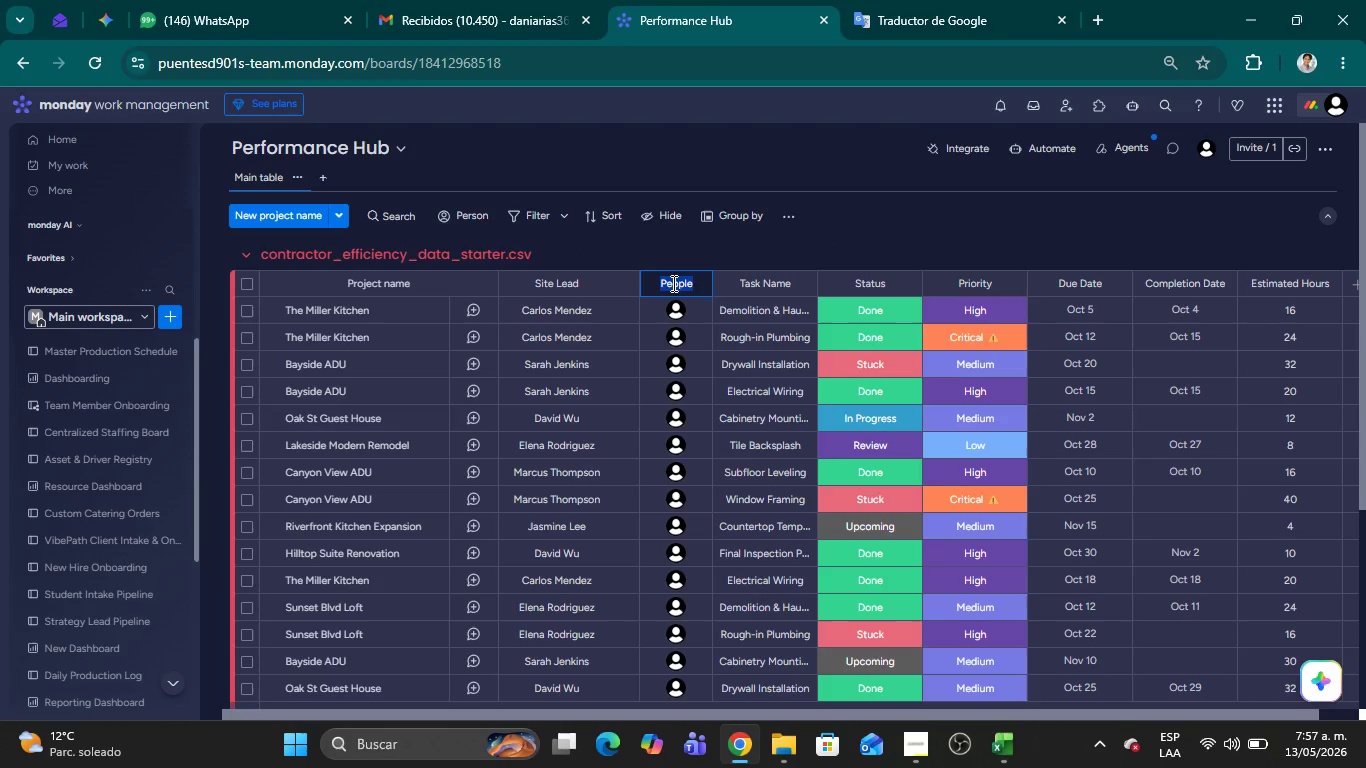 
type(Site Lead)
 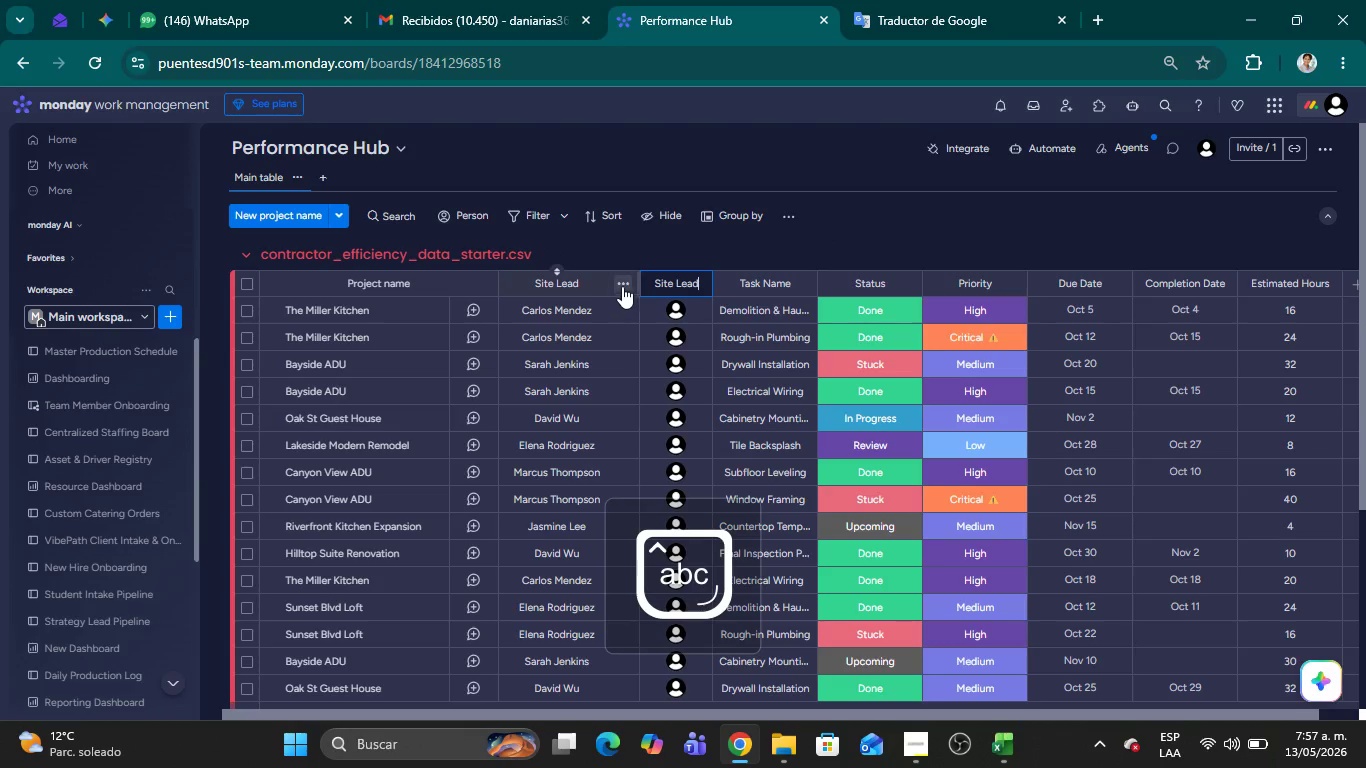 
left_click([623, 283])
 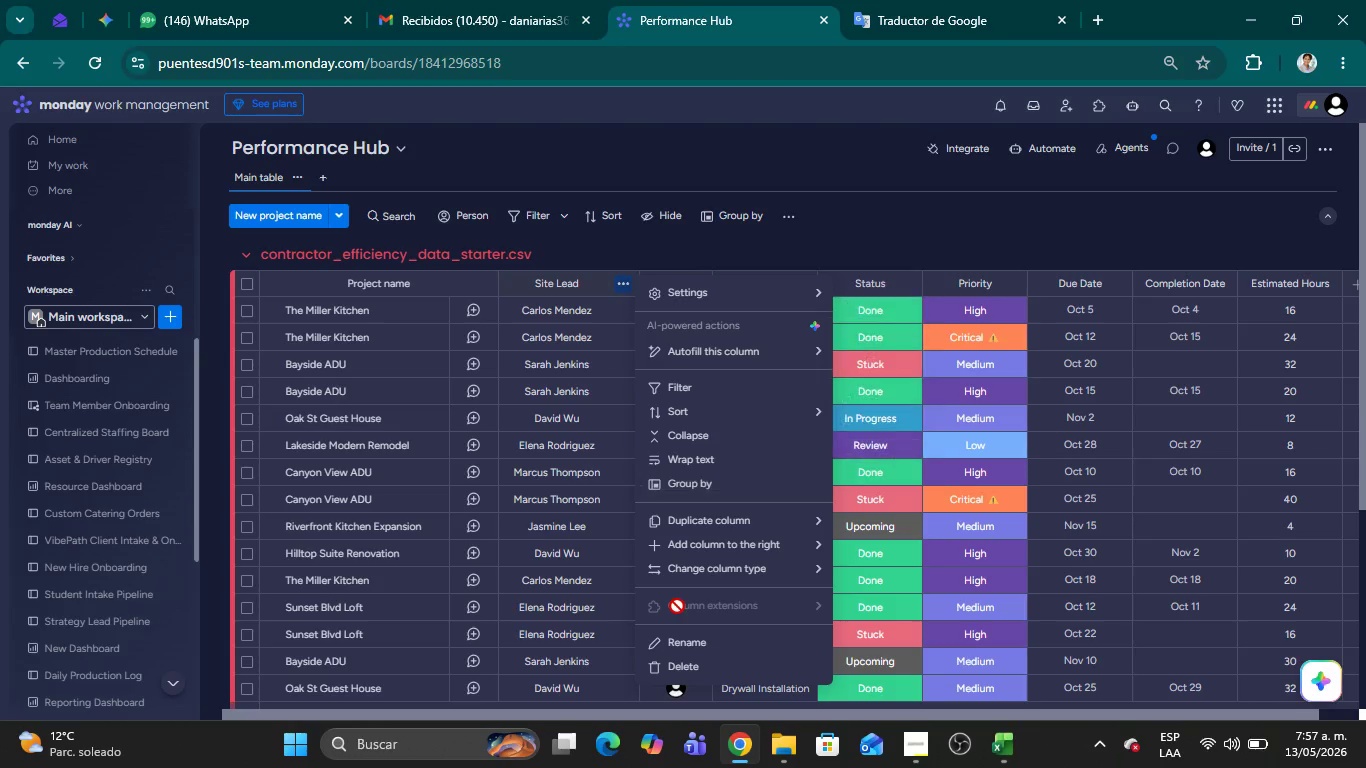 
wait(5.84)
 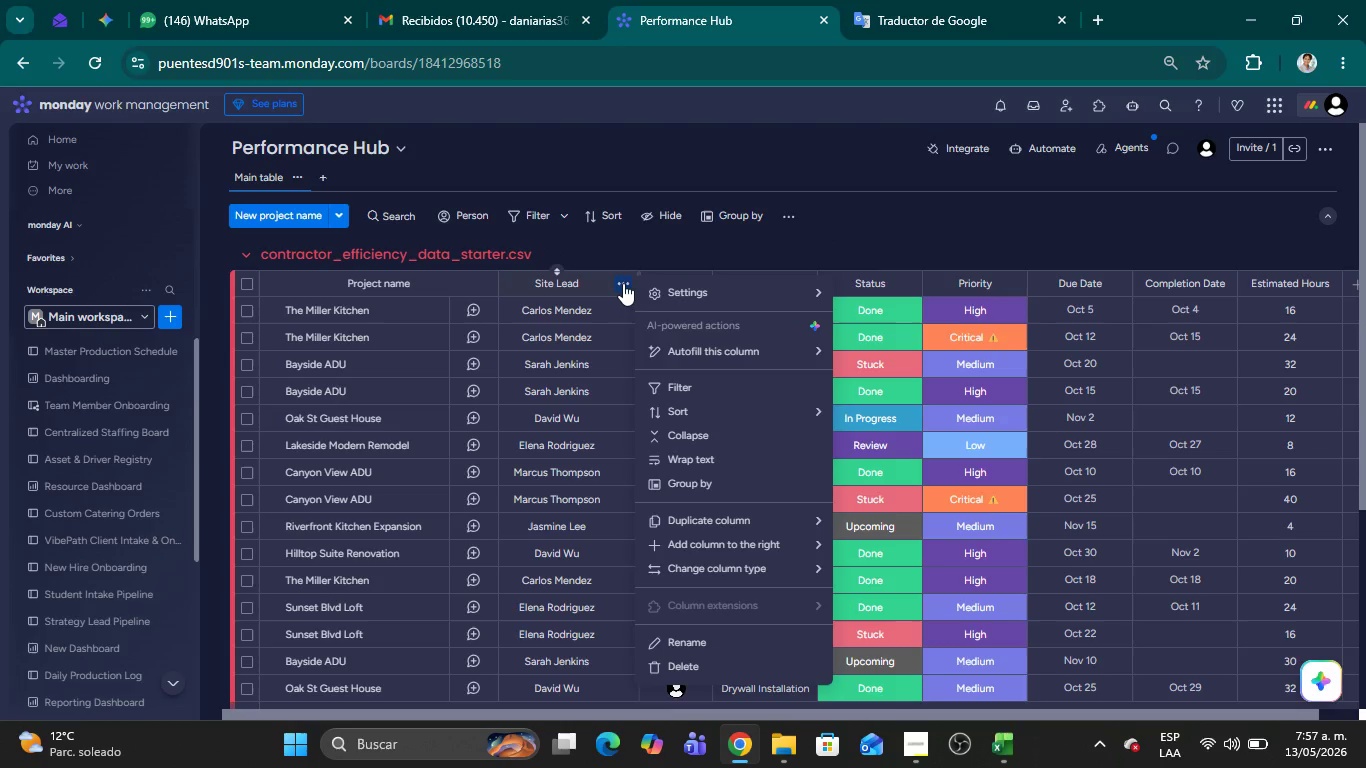 
left_click([681, 669])
 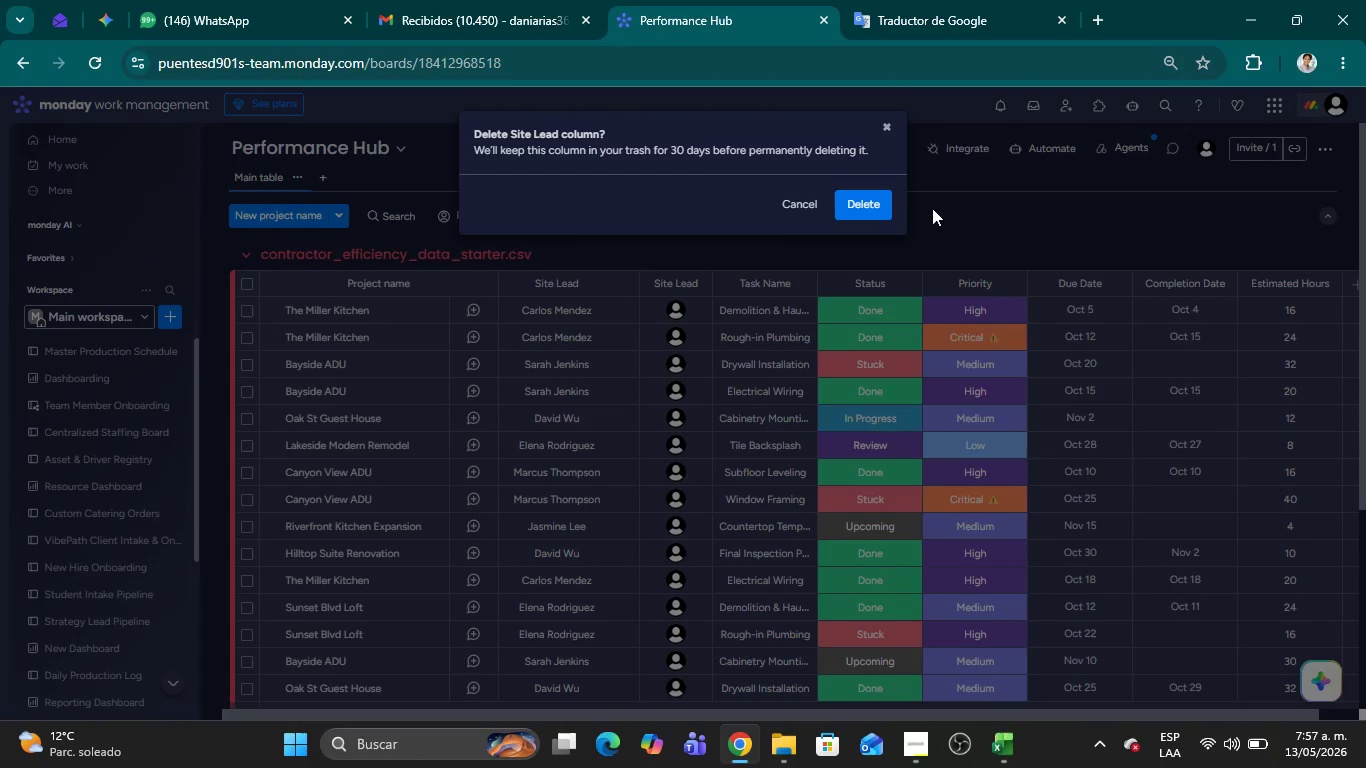 
left_click([862, 208])
 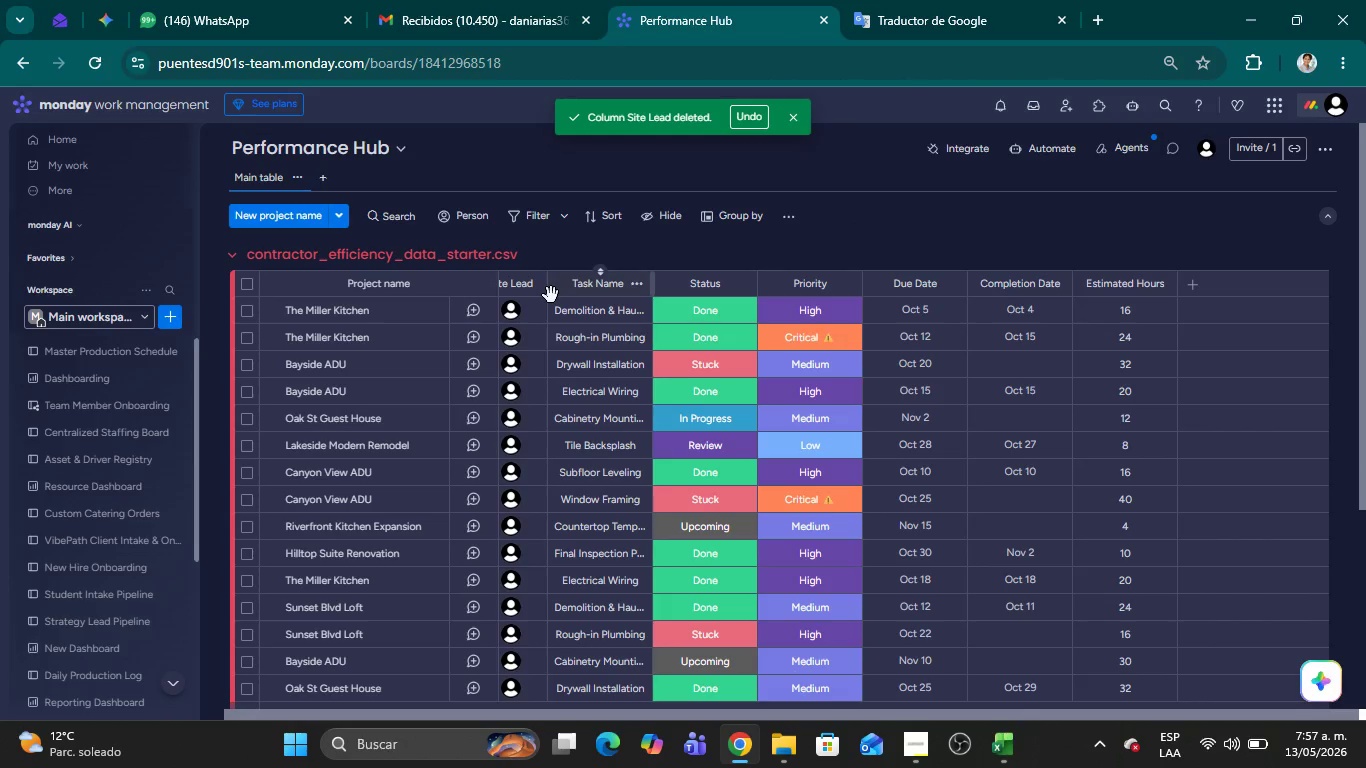 
left_click_drag(start_coordinate=[545, 288], to_coordinate=[588, 295])
 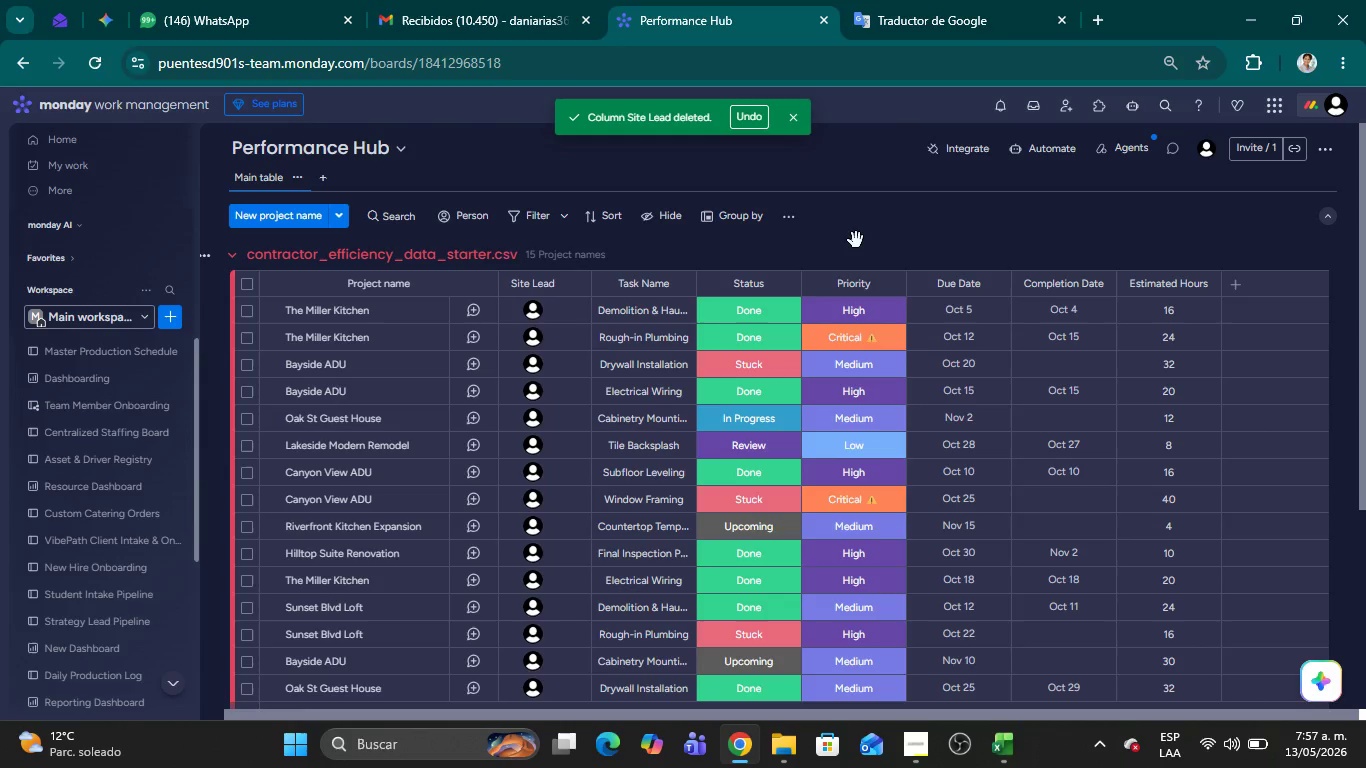 
left_click([856, 240])
 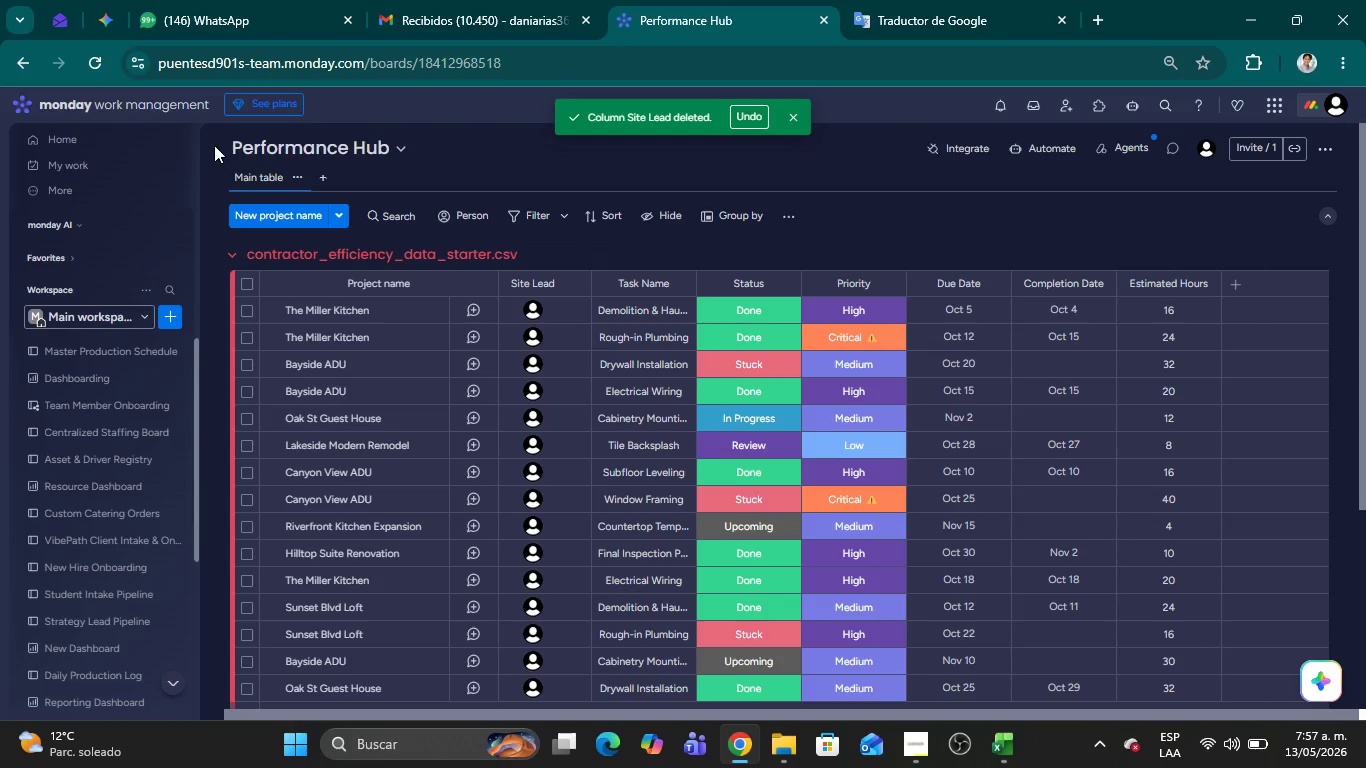 
left_click([197, 142])
 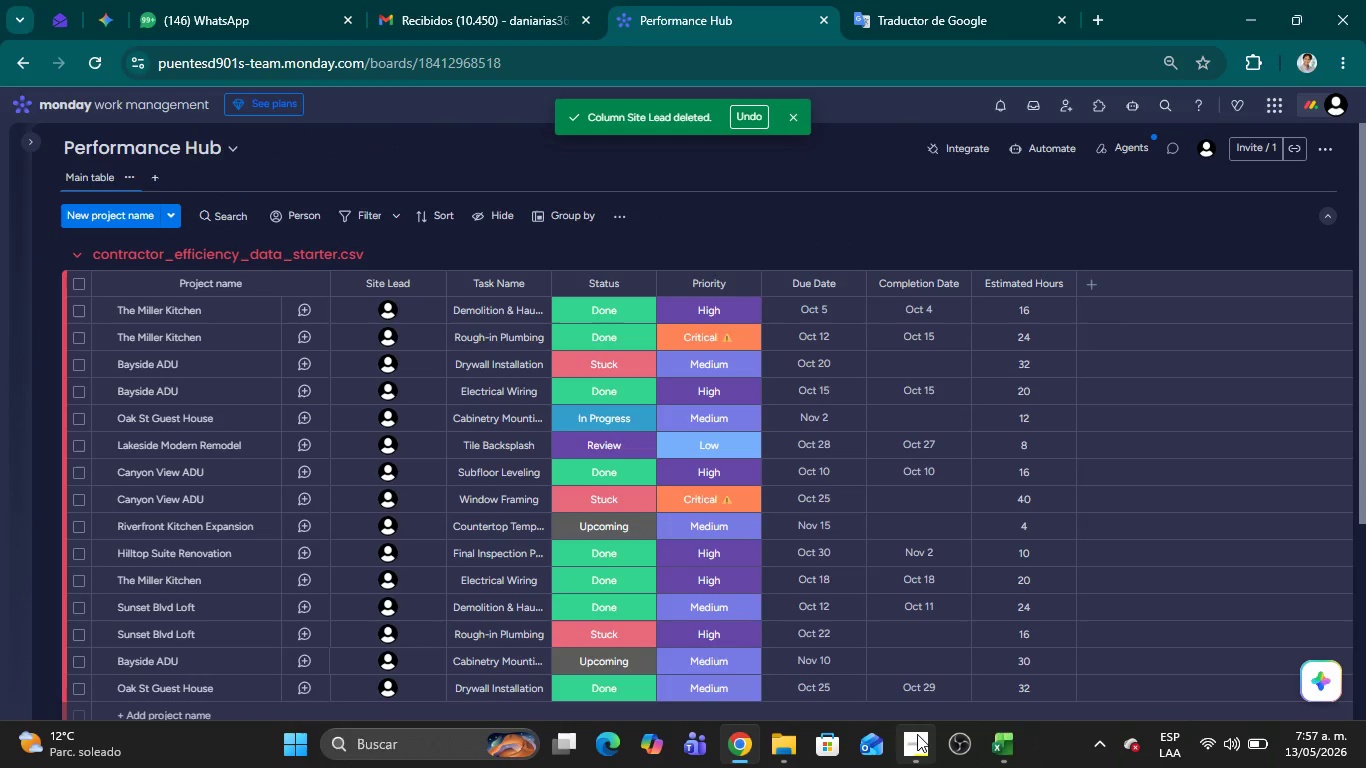 
left_click([914, 732])